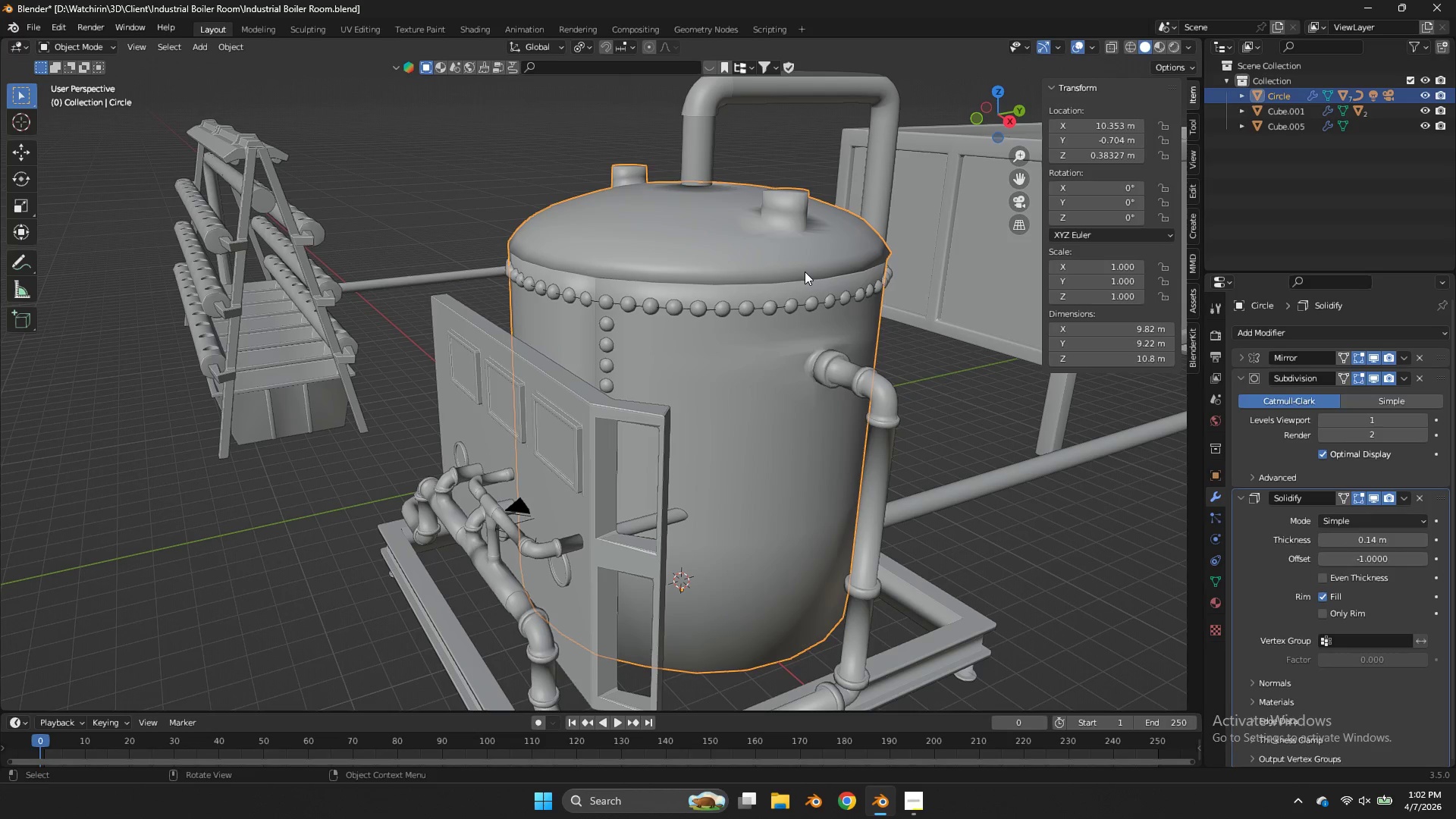 
key(S)
 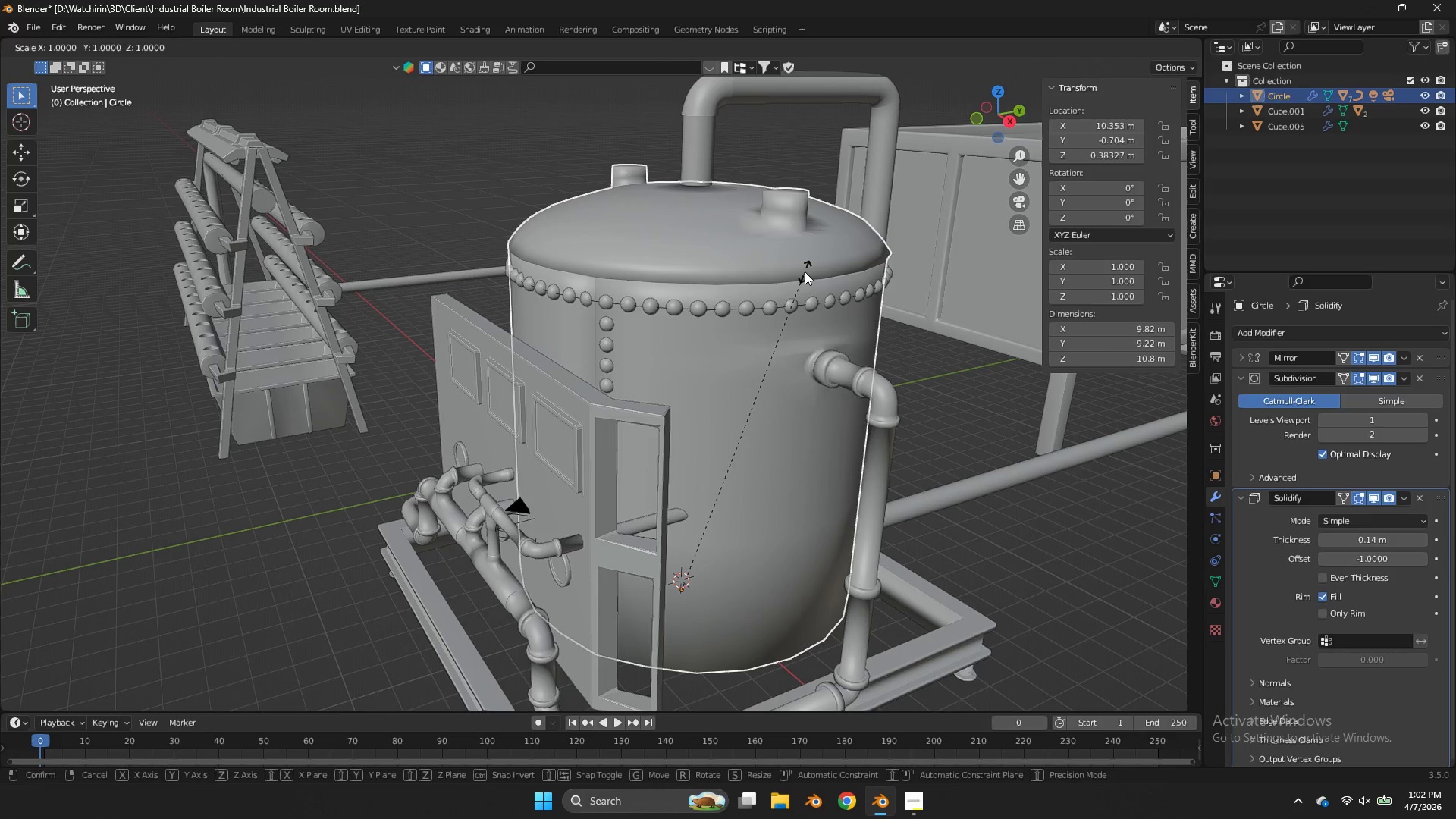 
right_click([805, 271])
 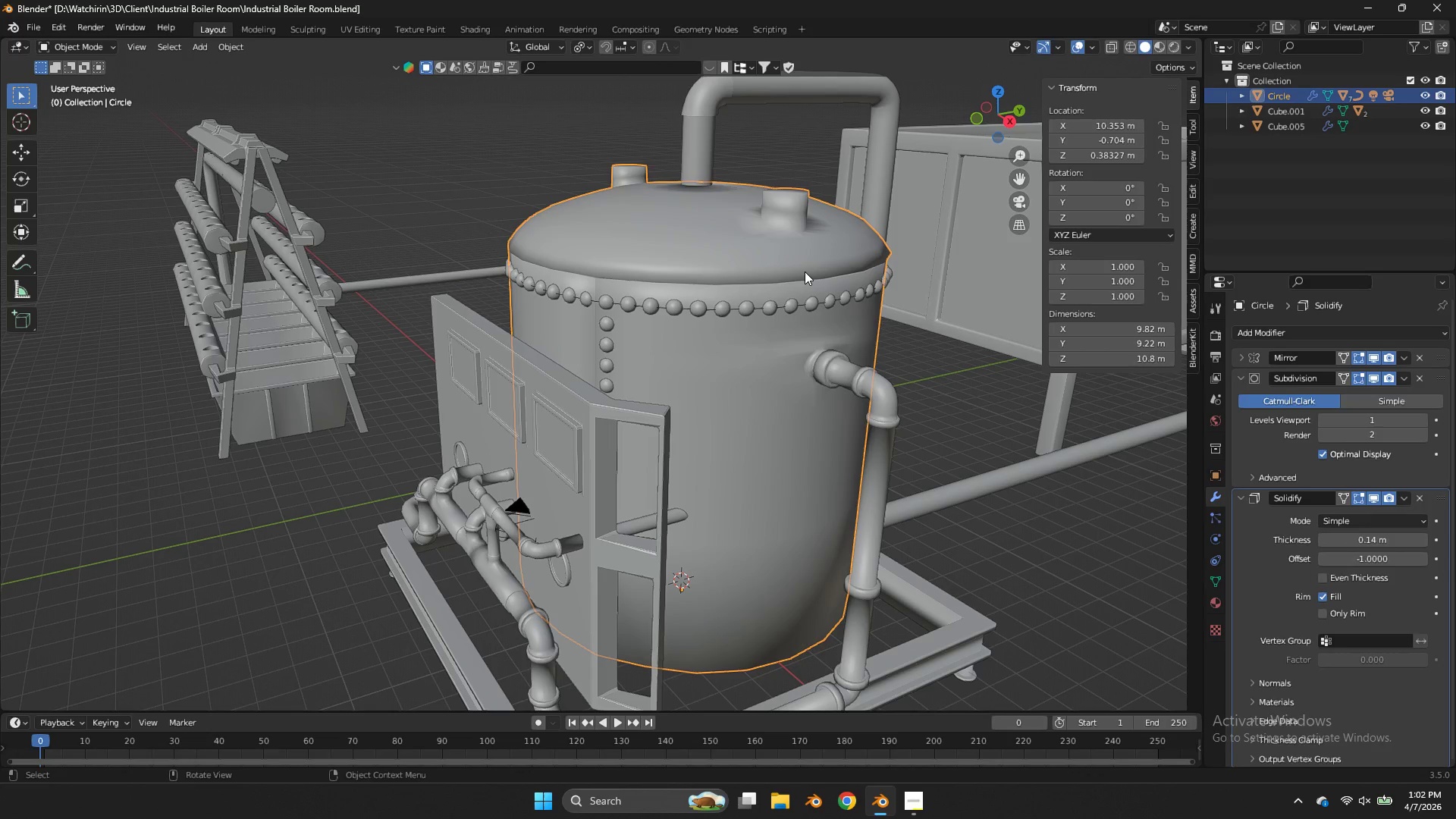 
key(Control+S)
 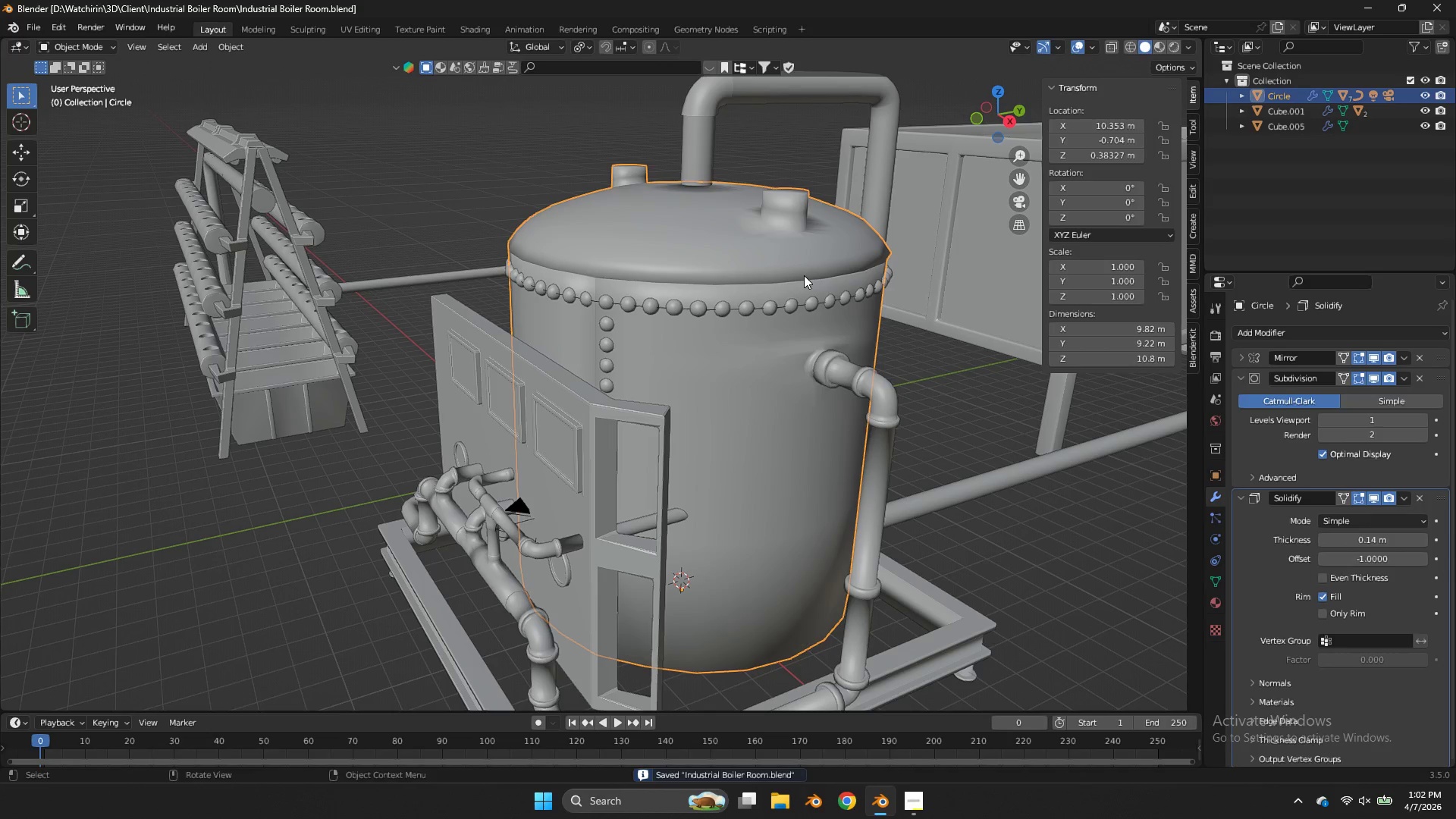 
key(Alt+AltLeft)
 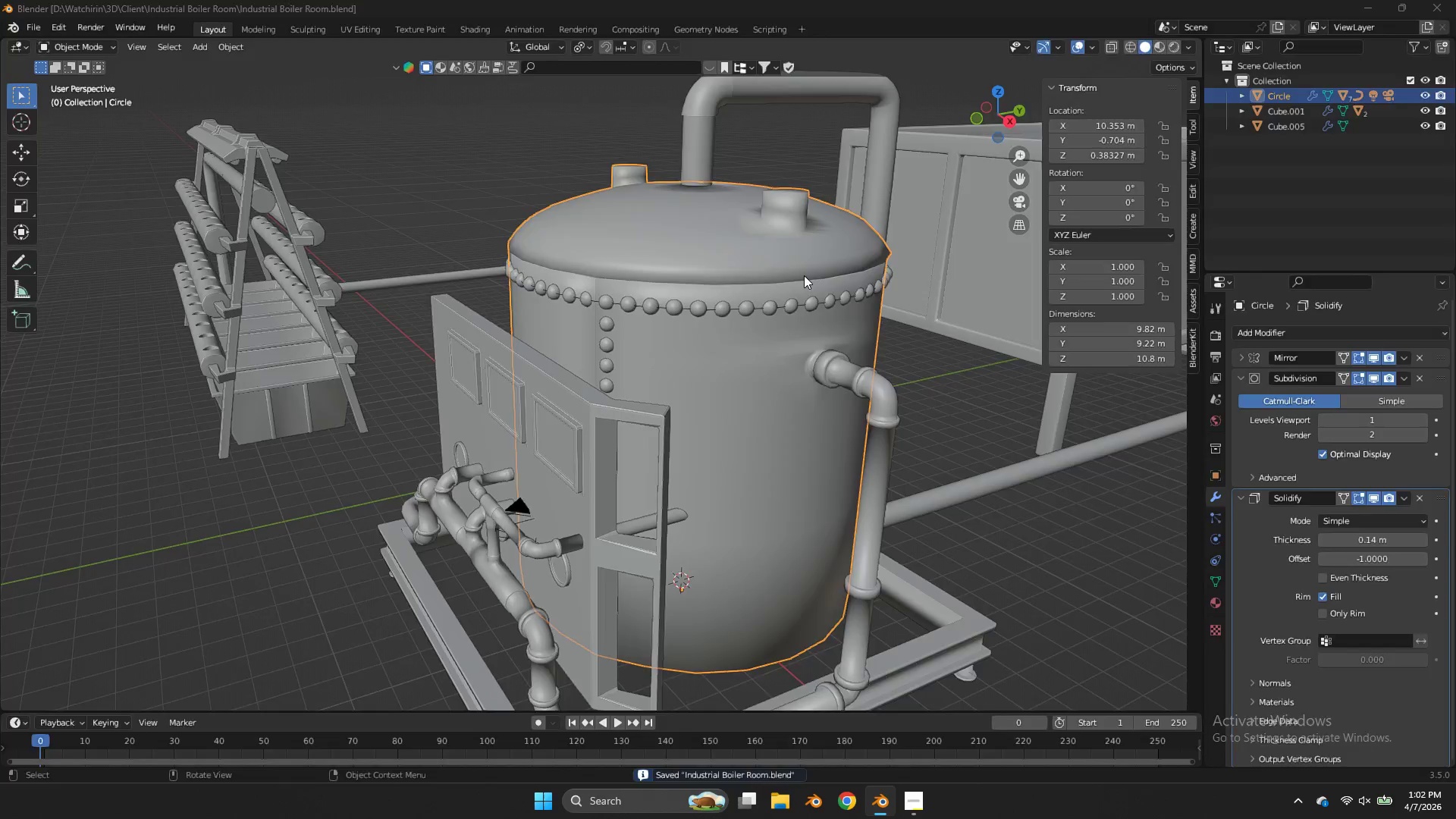 
key(Alt+Tab)